 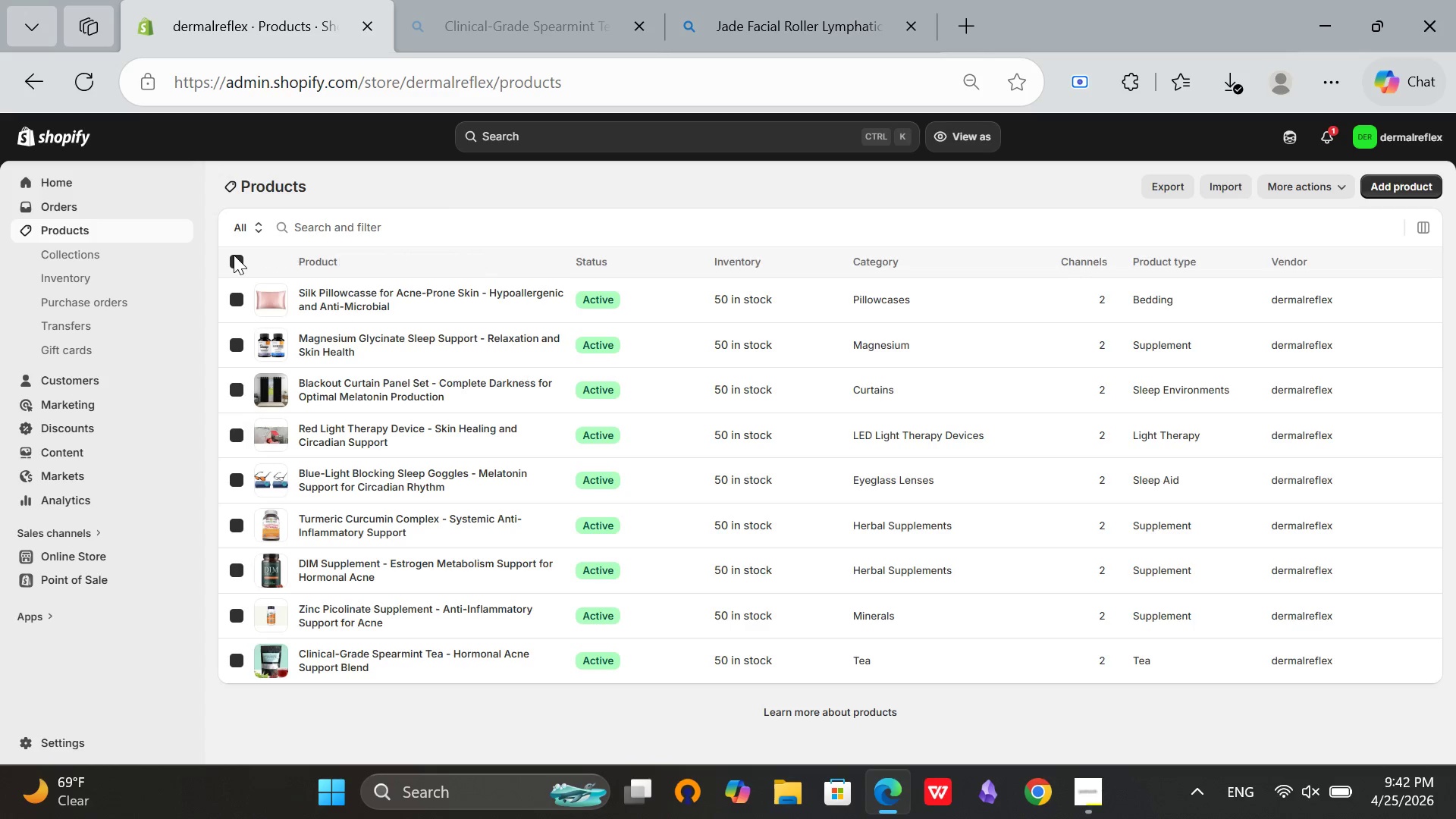 
left_click([74, 77])
 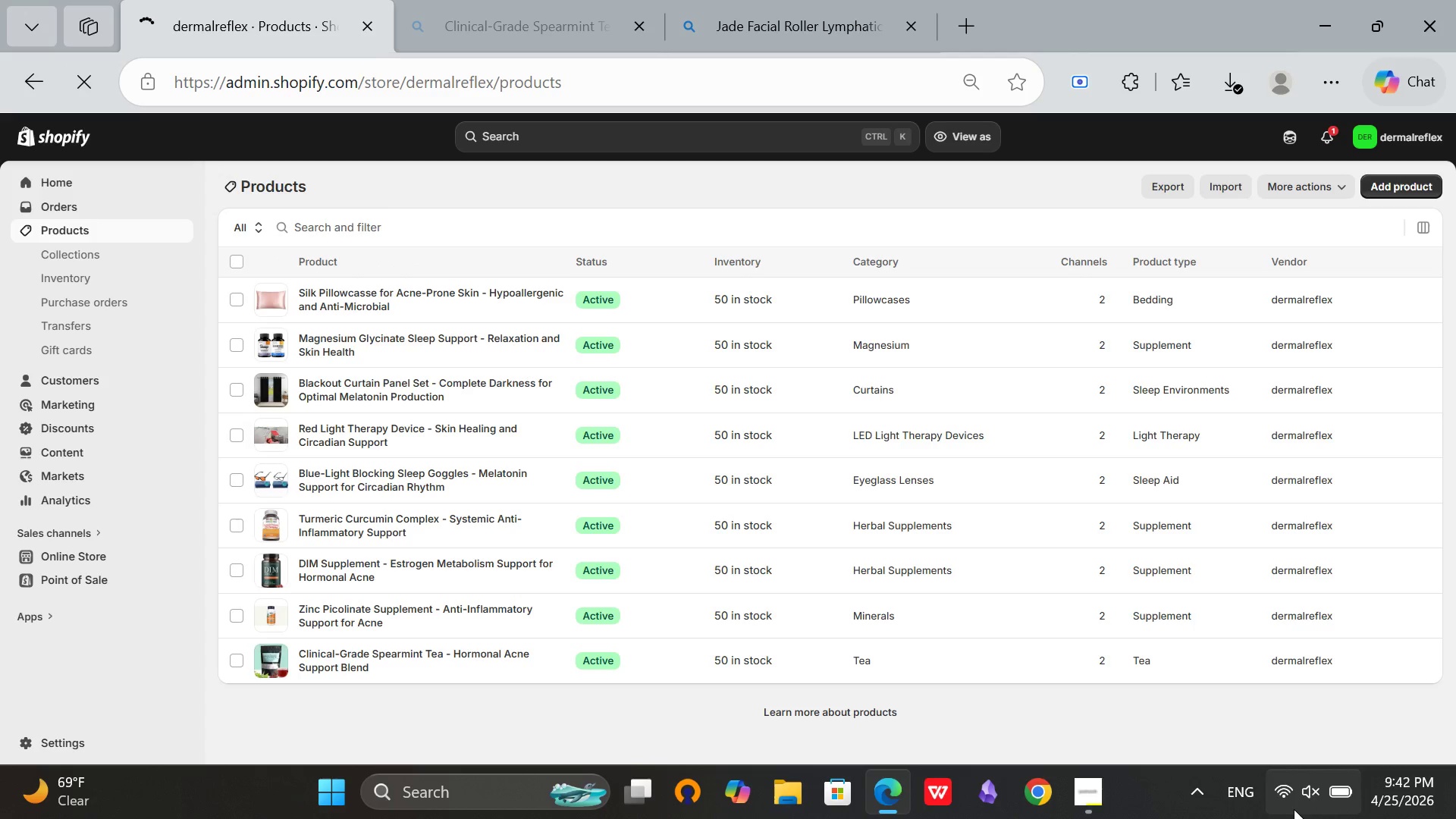 
left_click([1294, 809])
 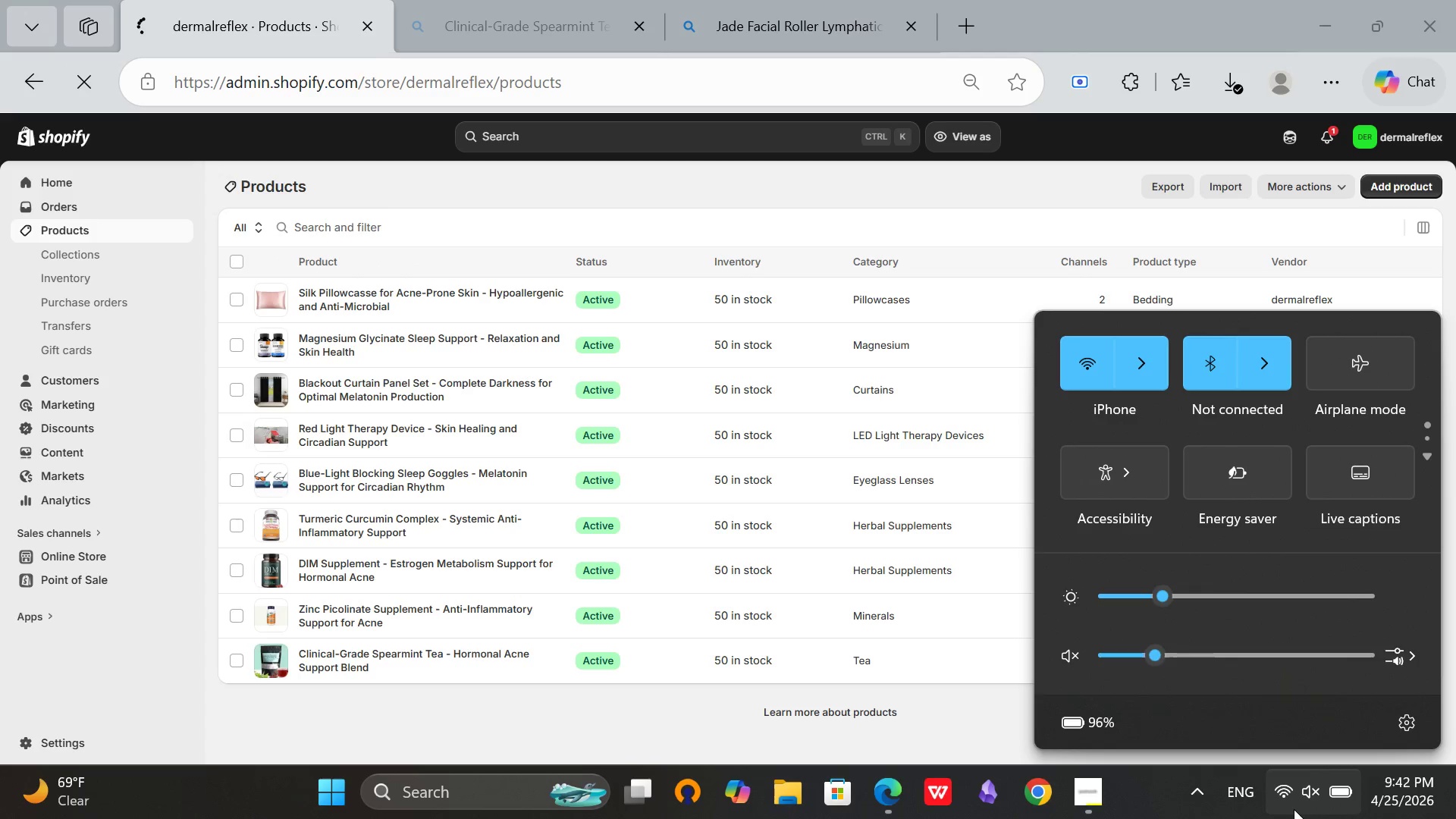 
left_click([1294, 809])
 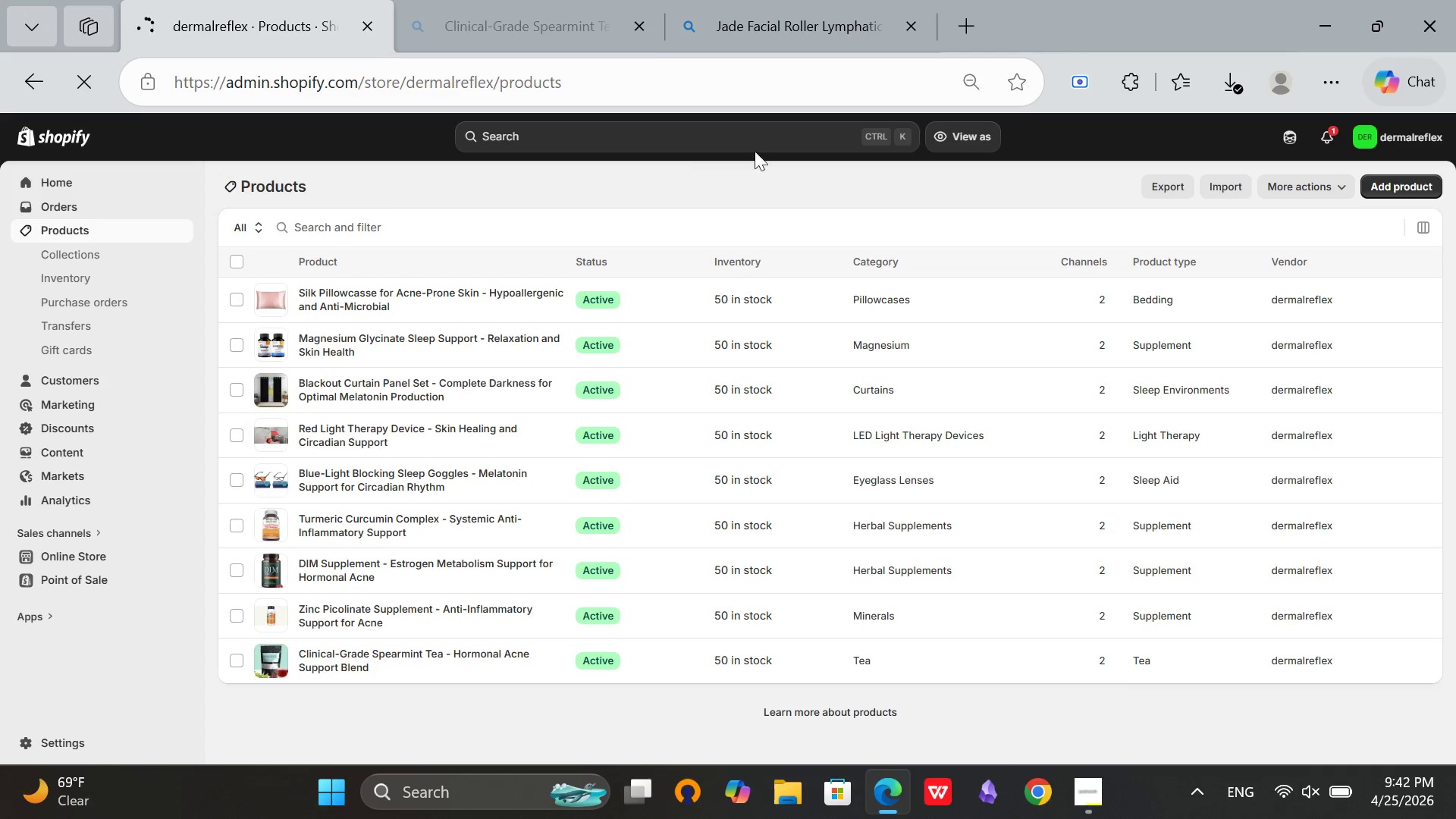 
left_click([1095, 789])